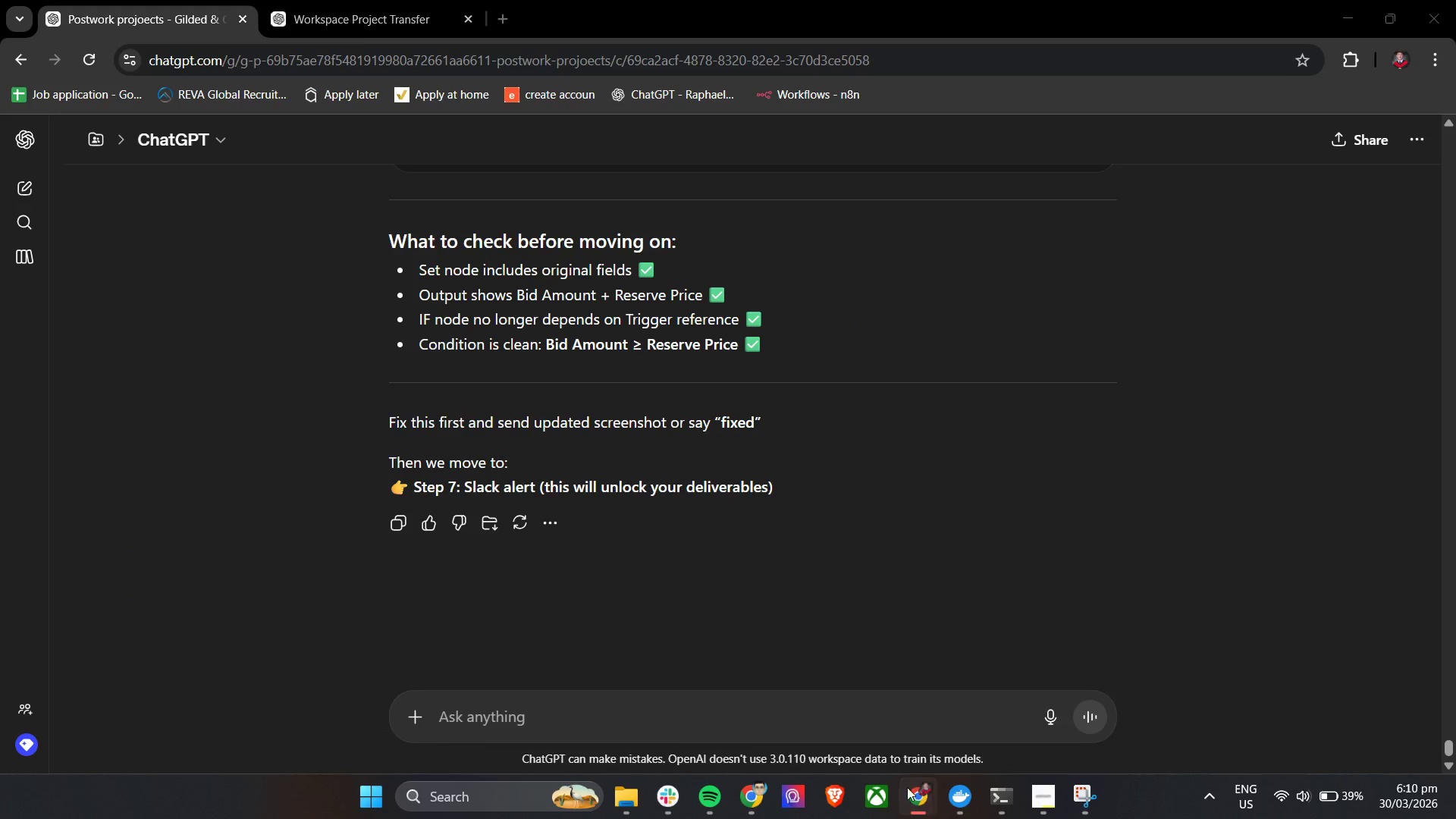 
double_click([806, 701])
 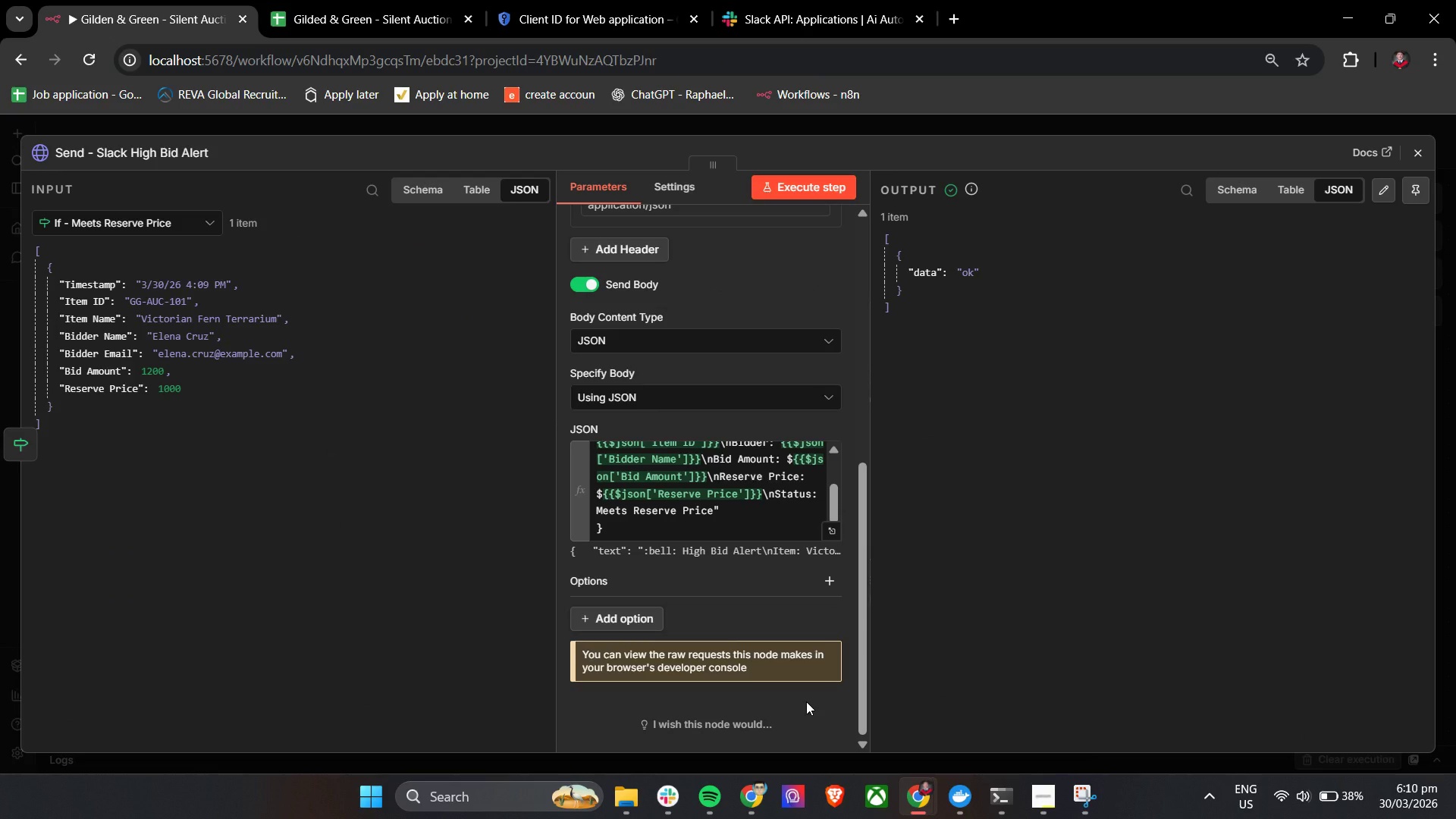 
wait(19.36)
 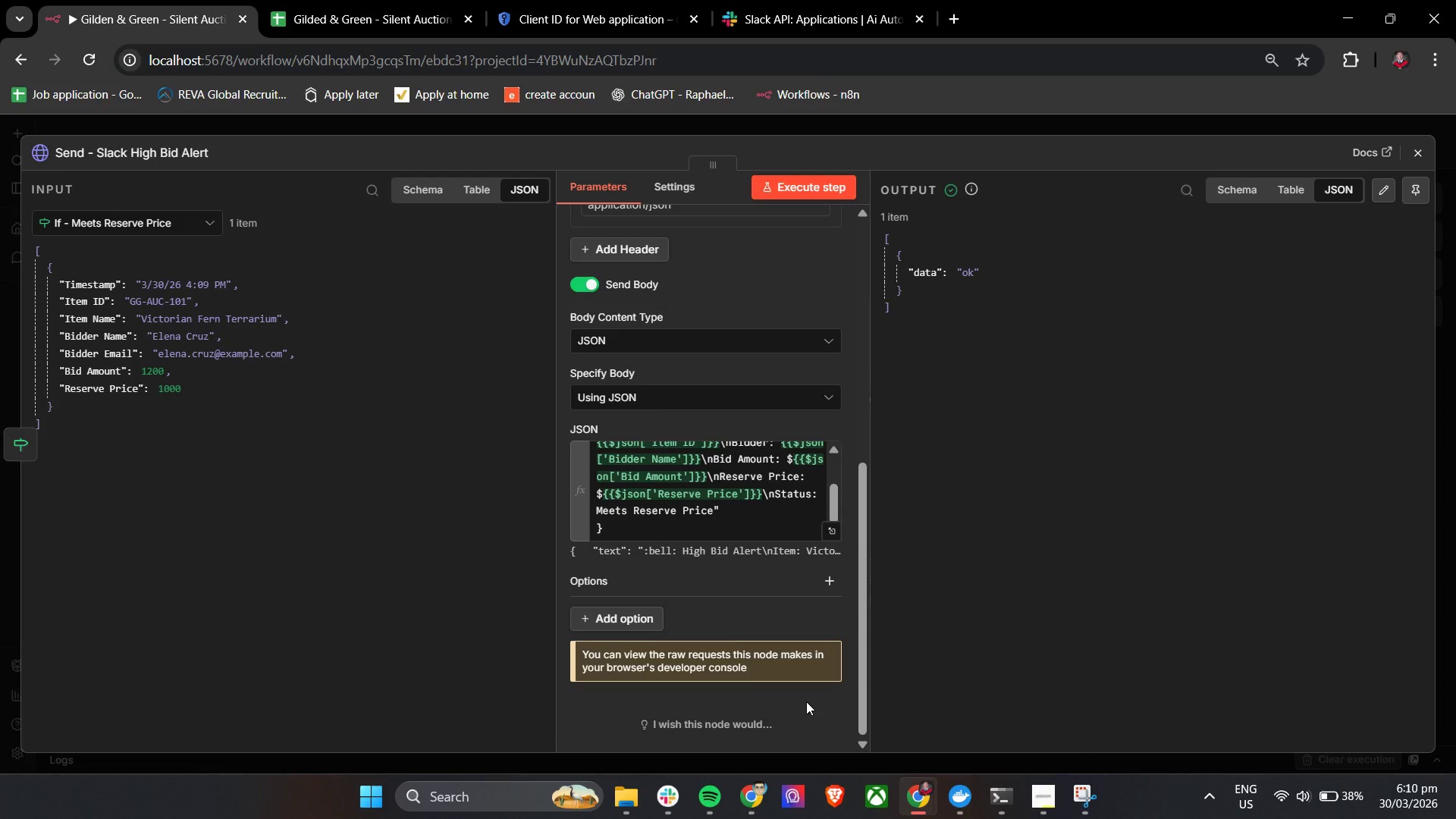 
left_click([1234, 193])
 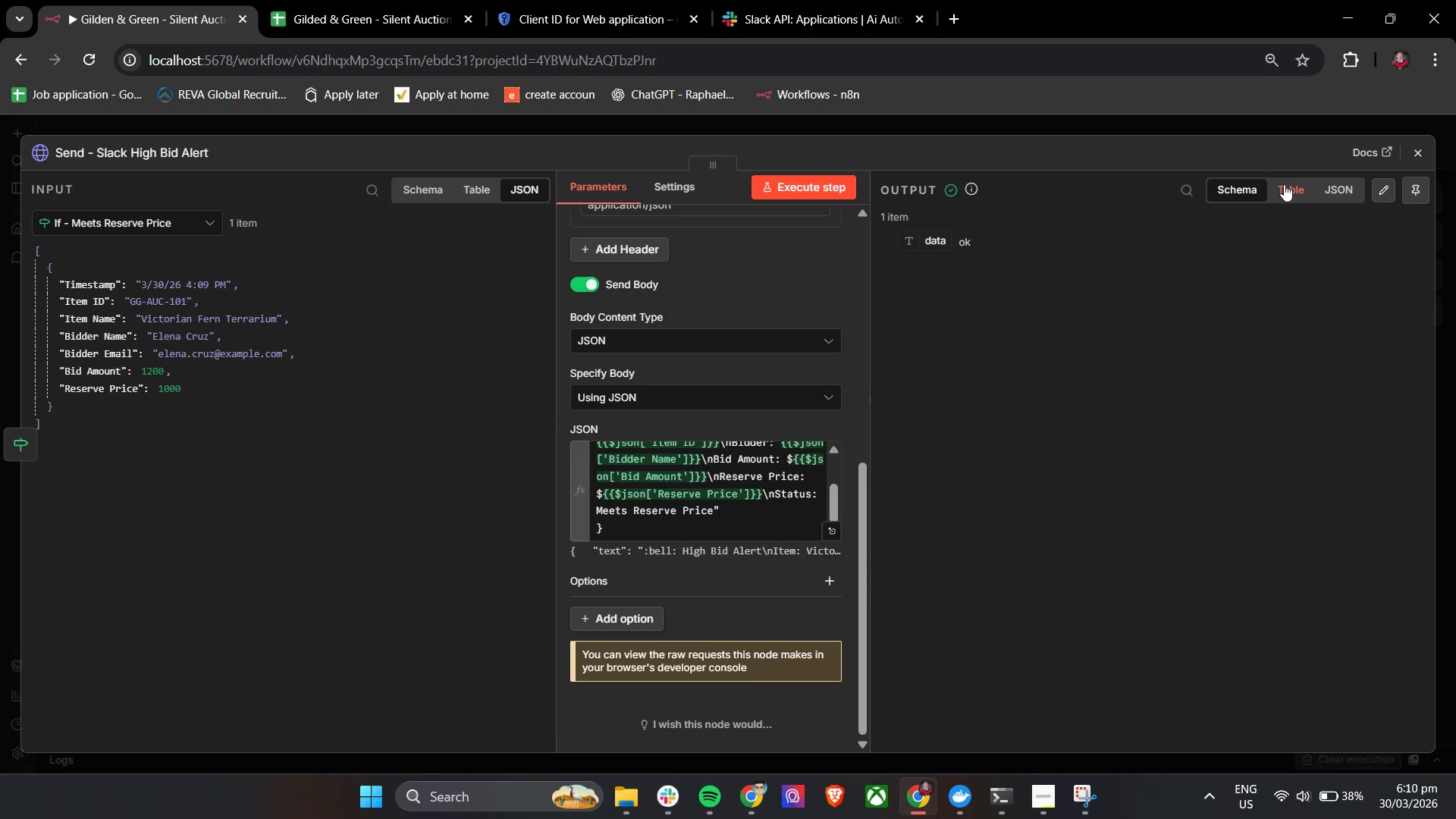 
left_click([1294, 187])
 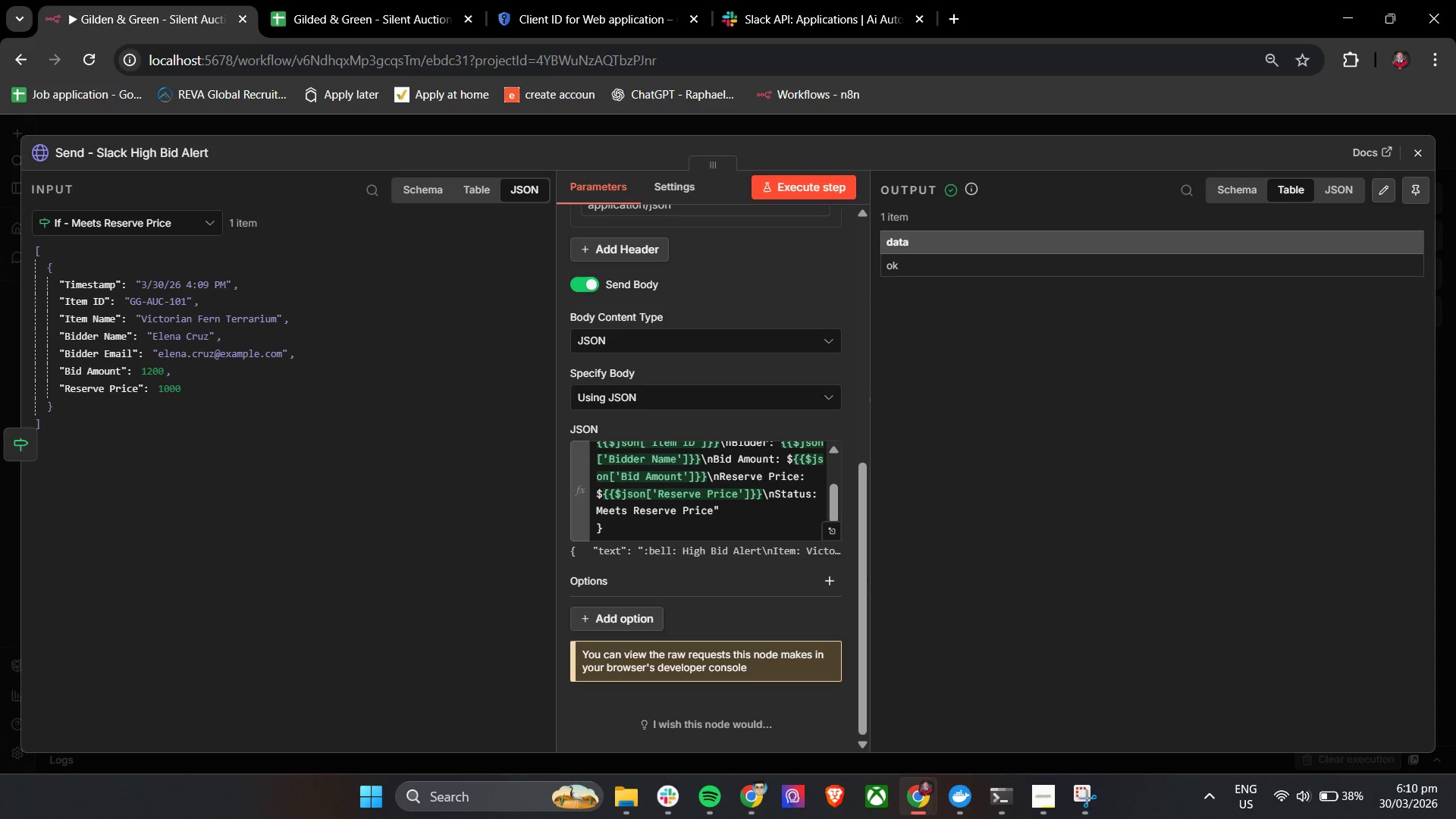 
wait(8.52)
 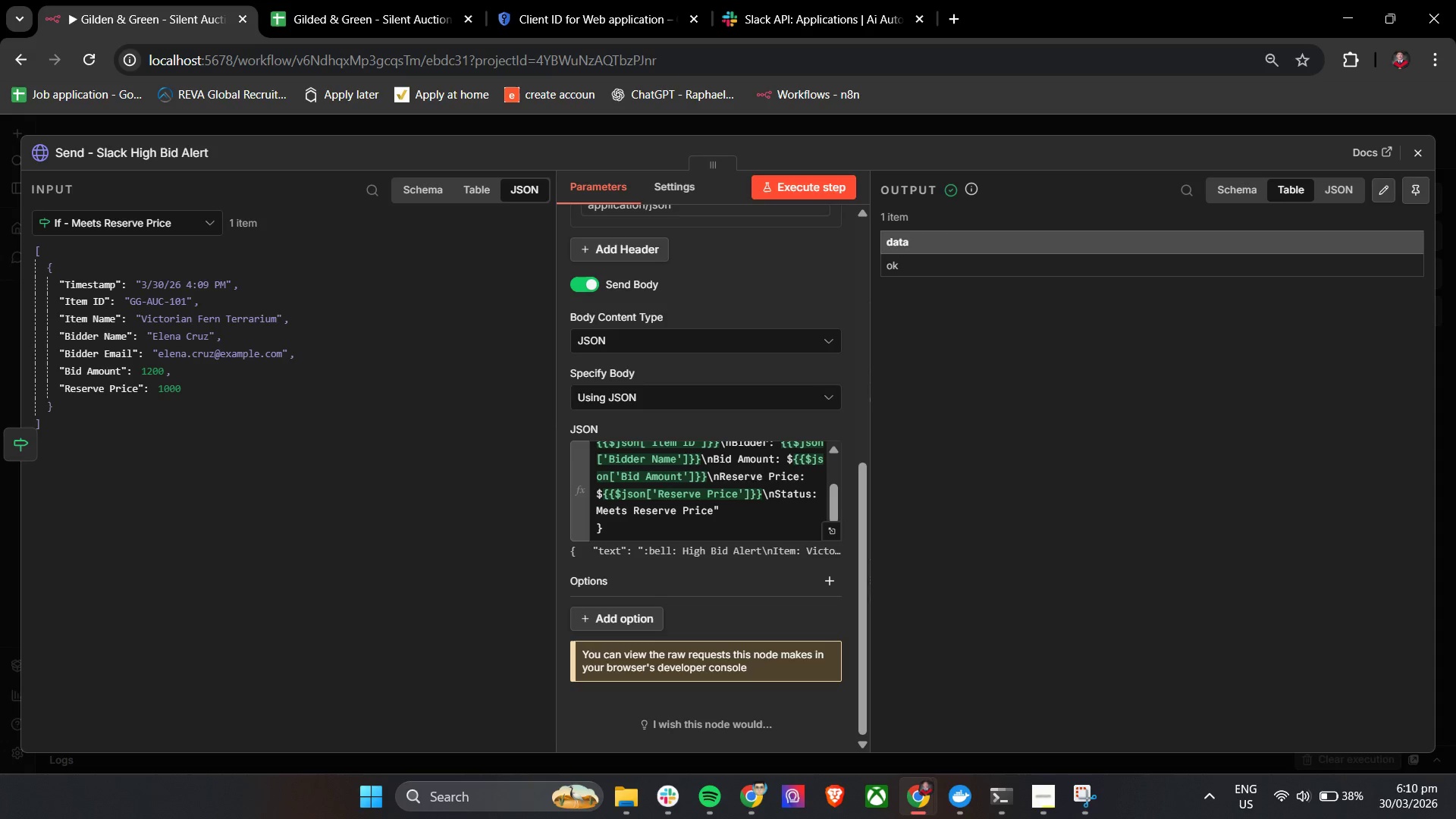 
left_click([1415, 147])
 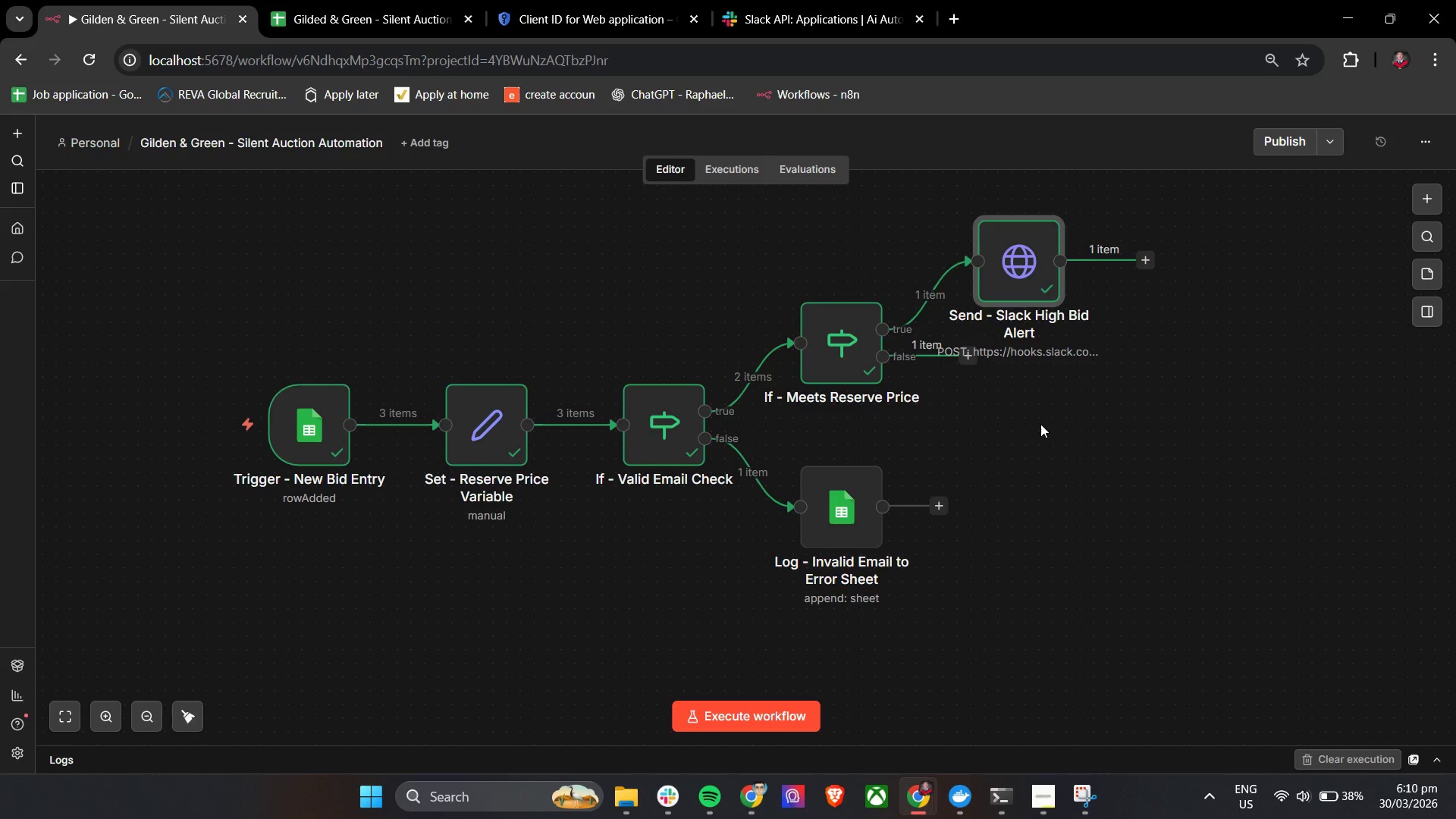 
wait(7.28)
 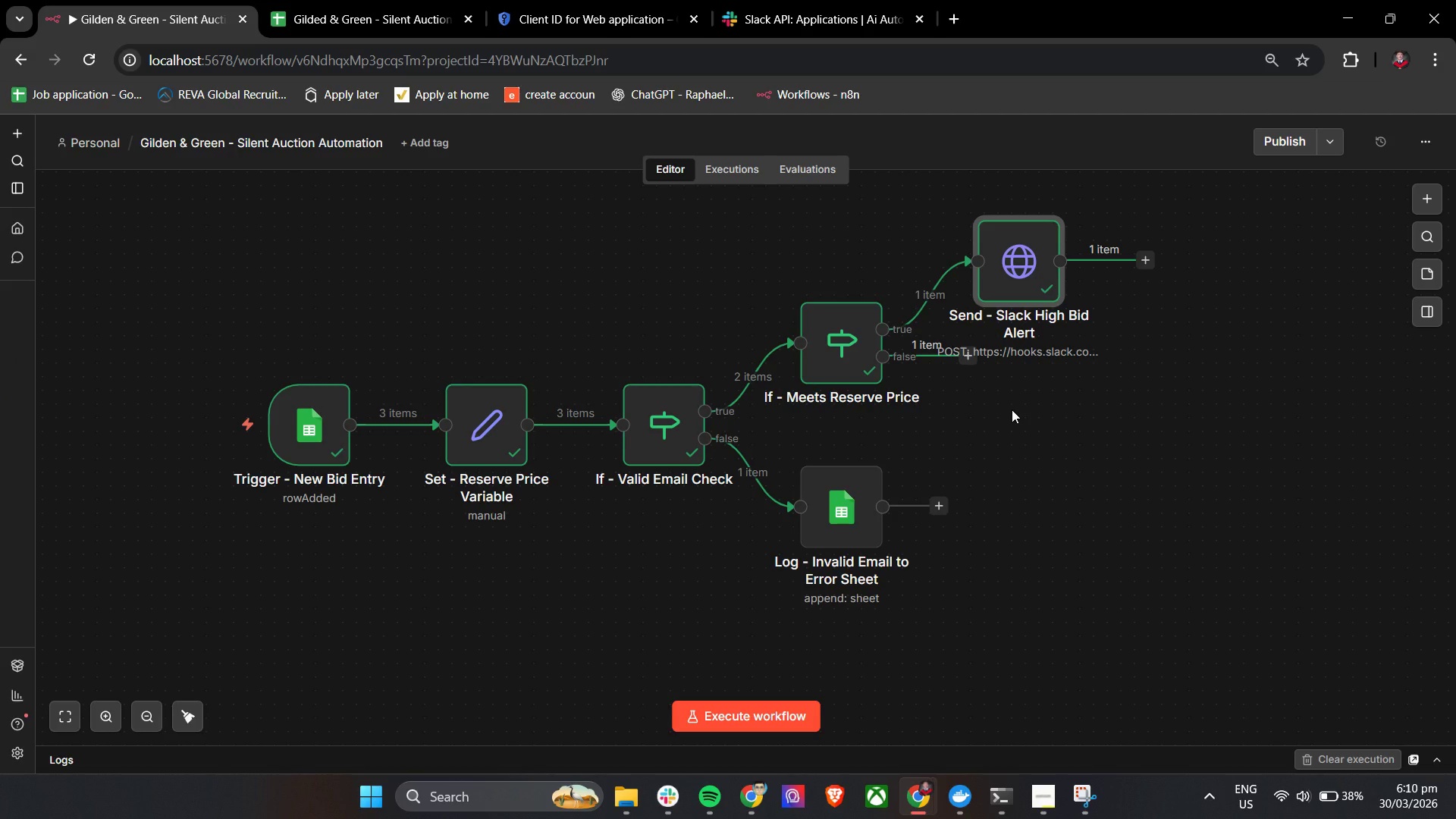 
left_click([1145, 264])
 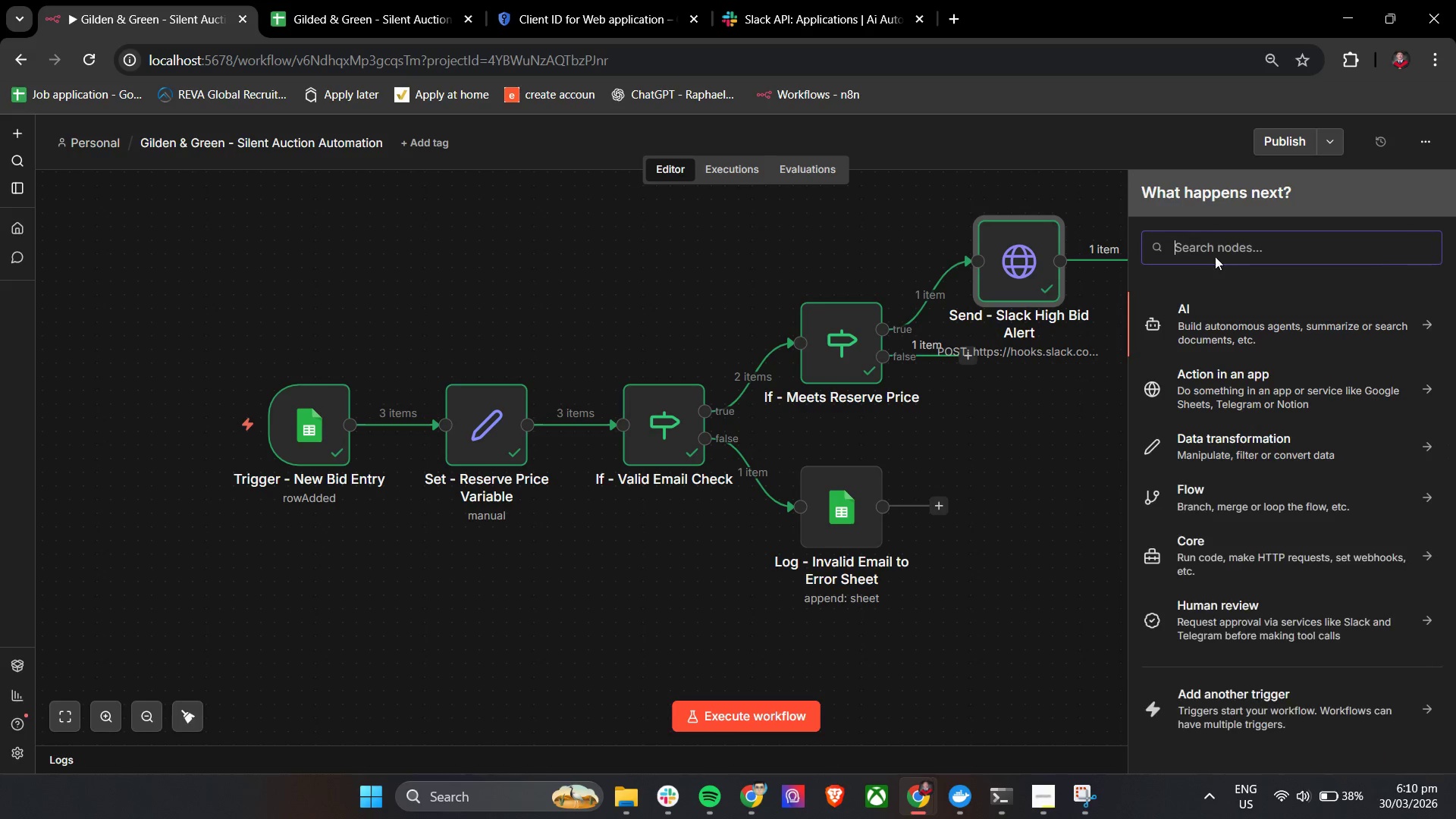 
left_click([1215, 245])
 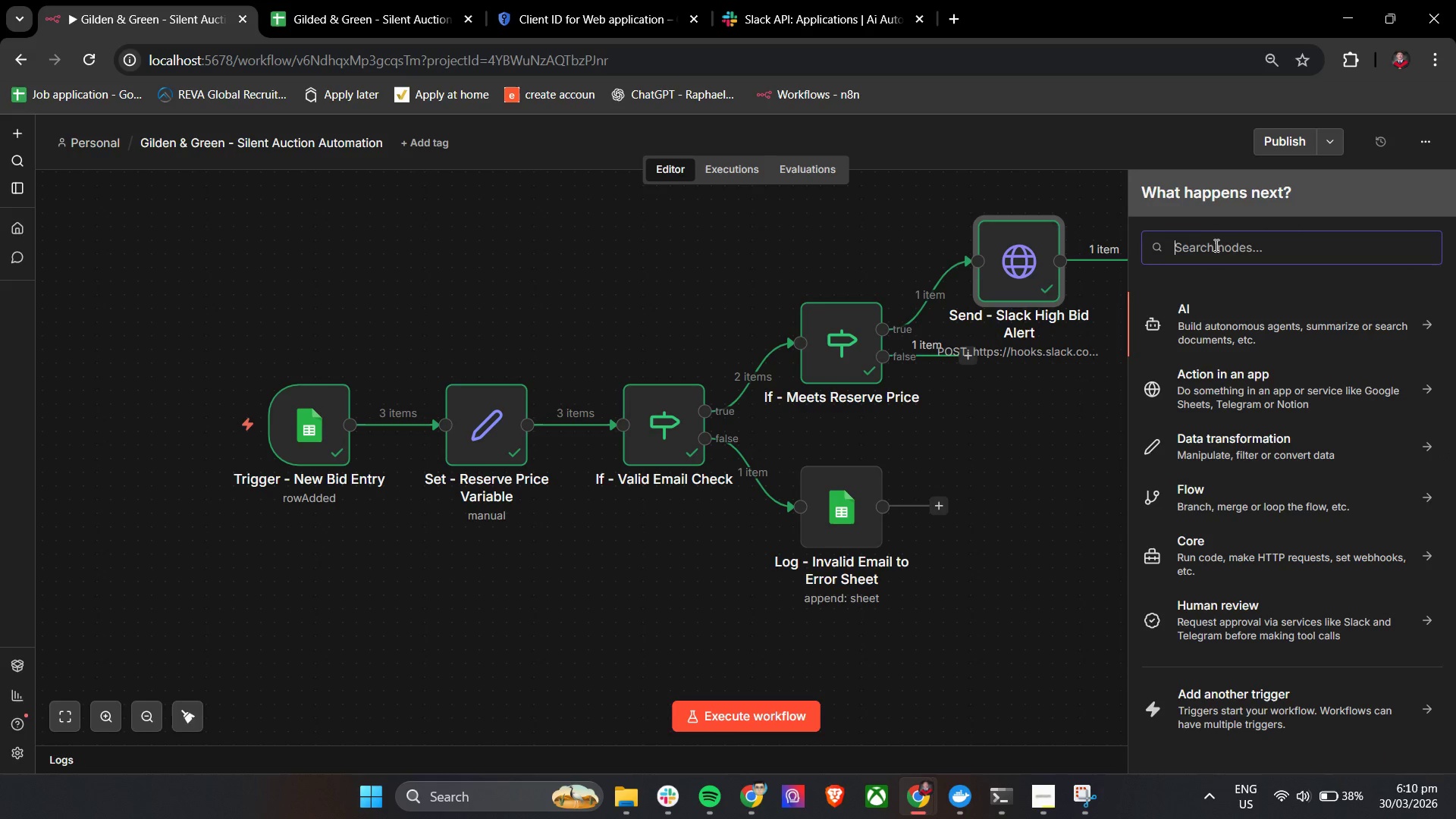 
type(gmail)
 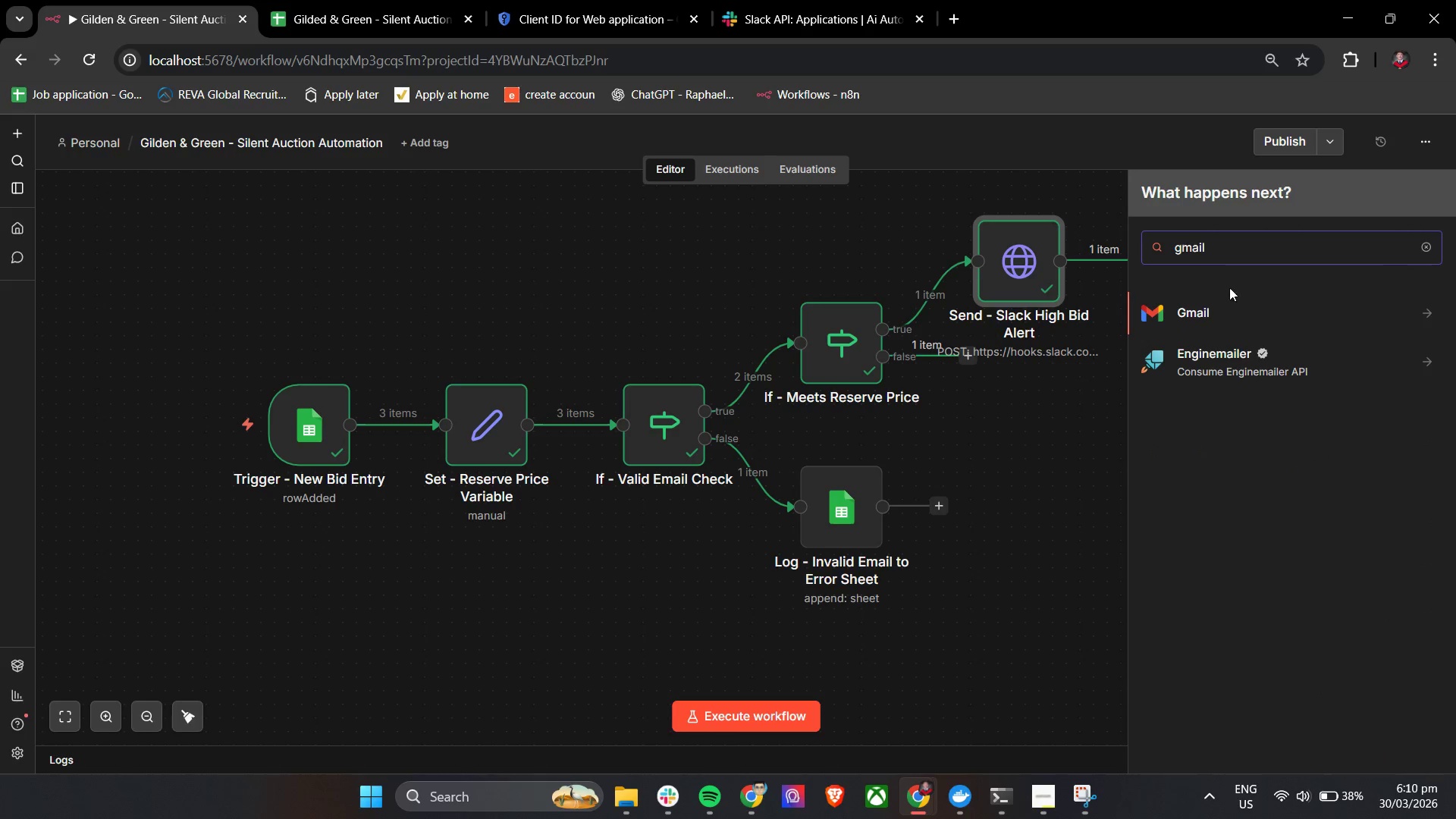 
left_click([1229, 309])
 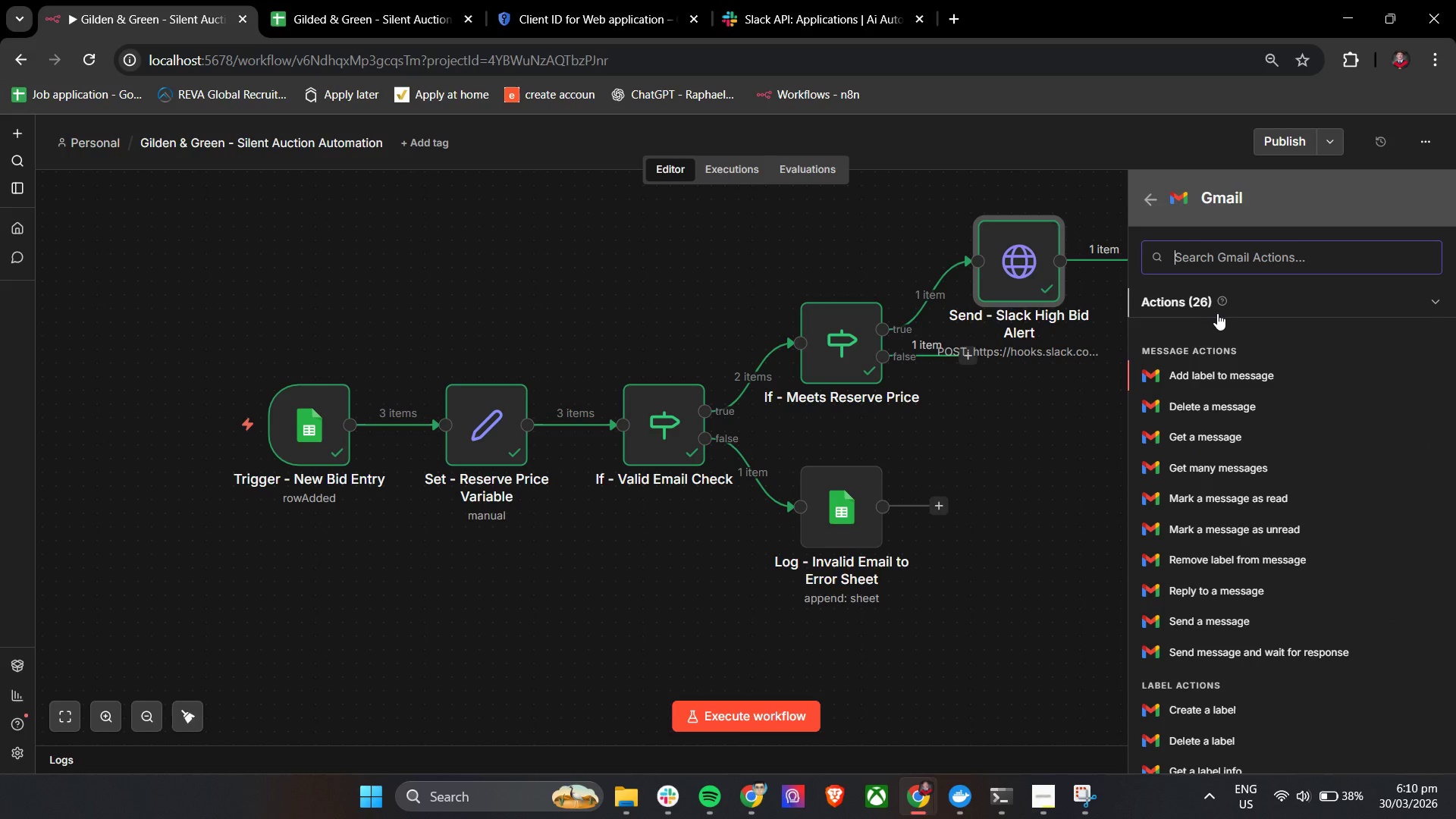 
type(se)
 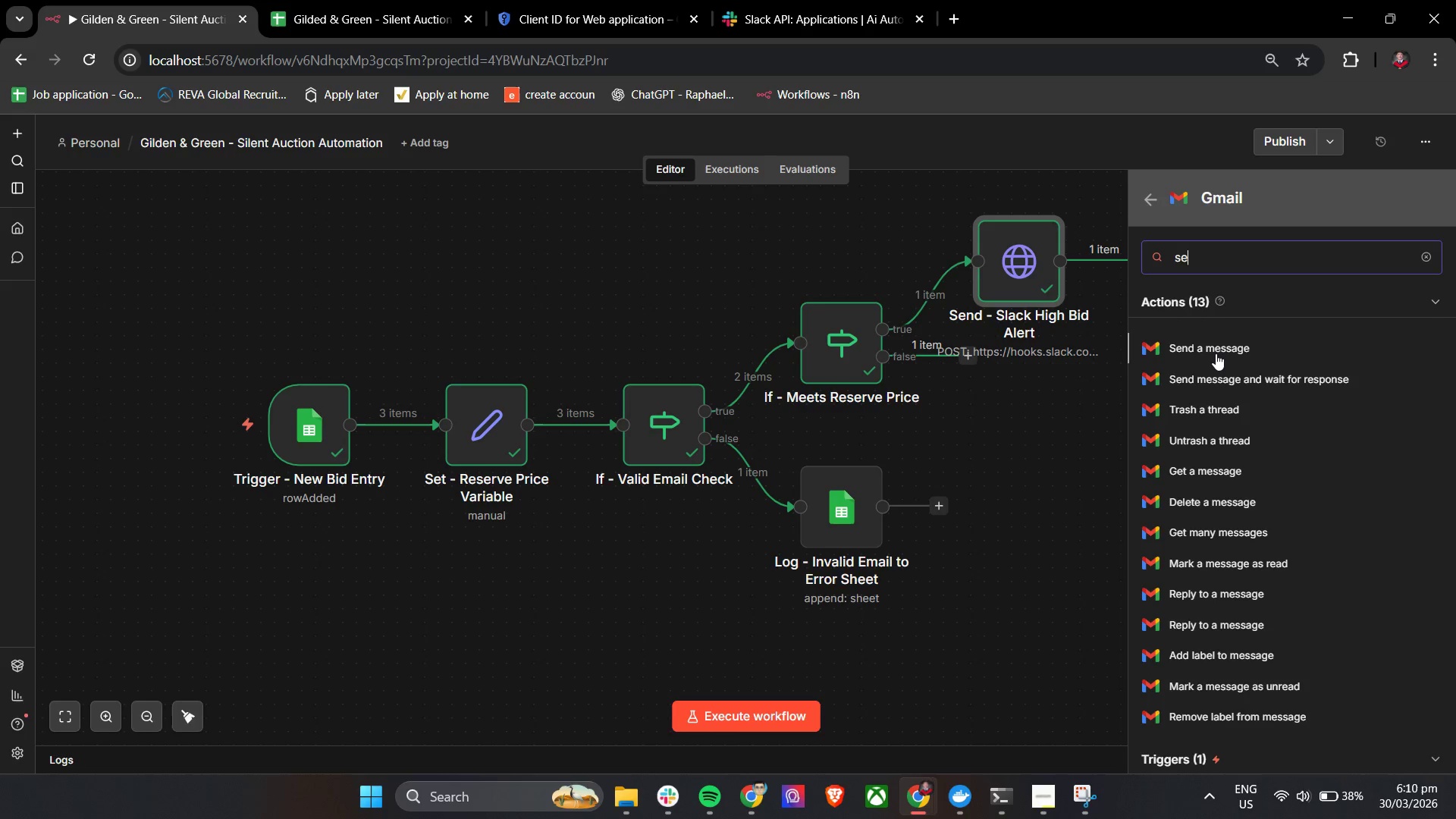 
left_click([1216, 353])
 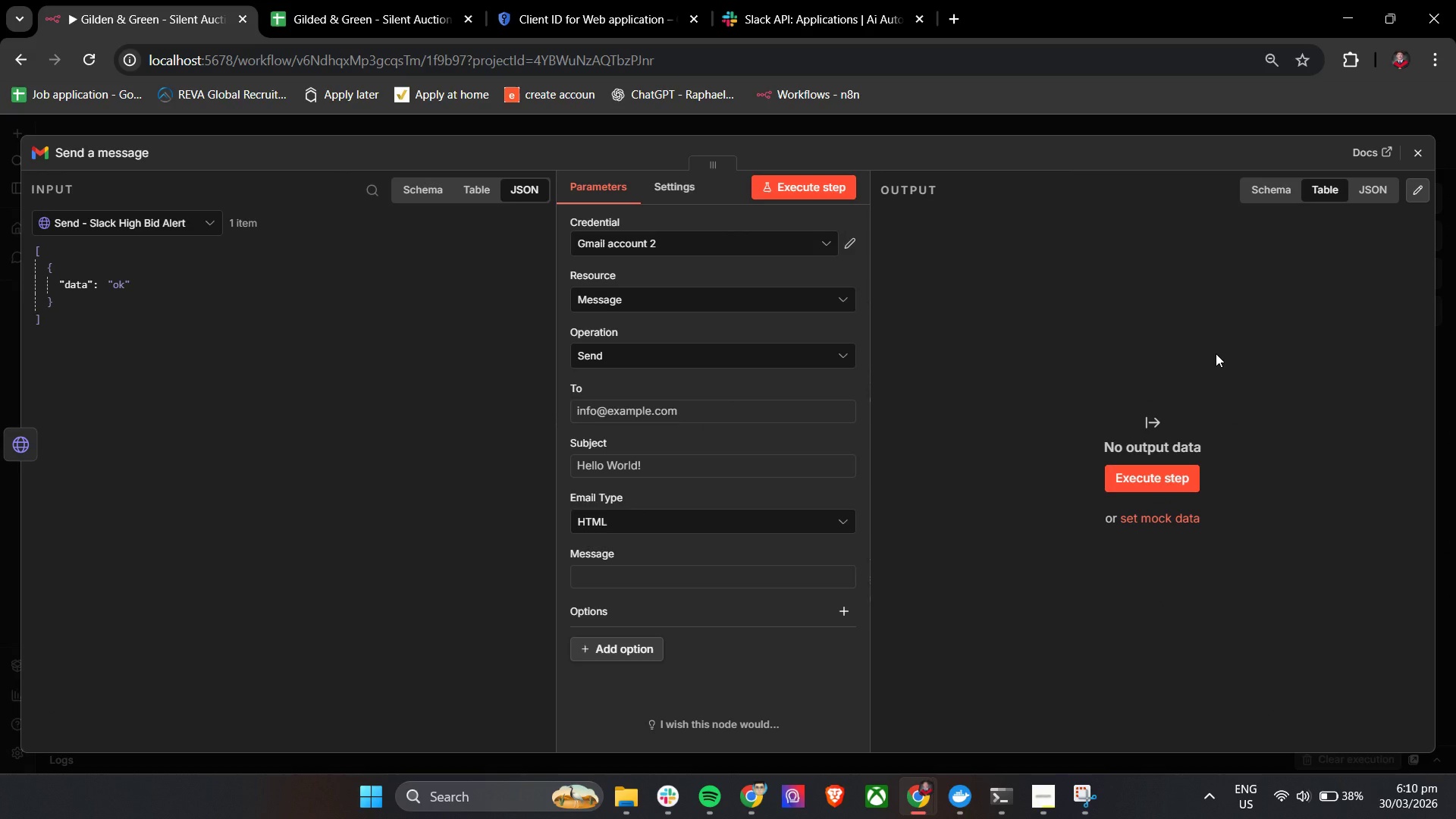 
wait(9.28)
 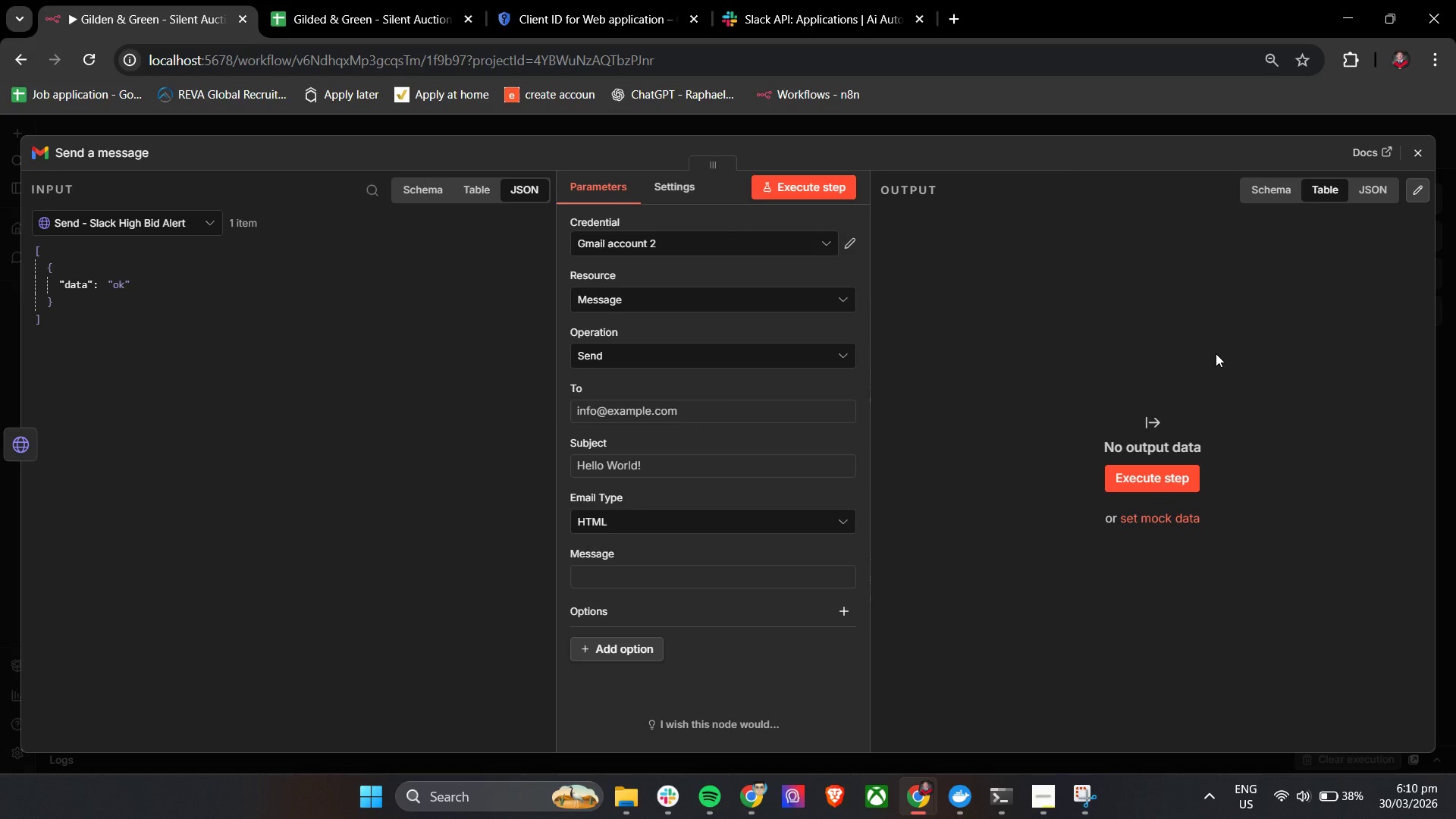 
left_click([116, 159])
 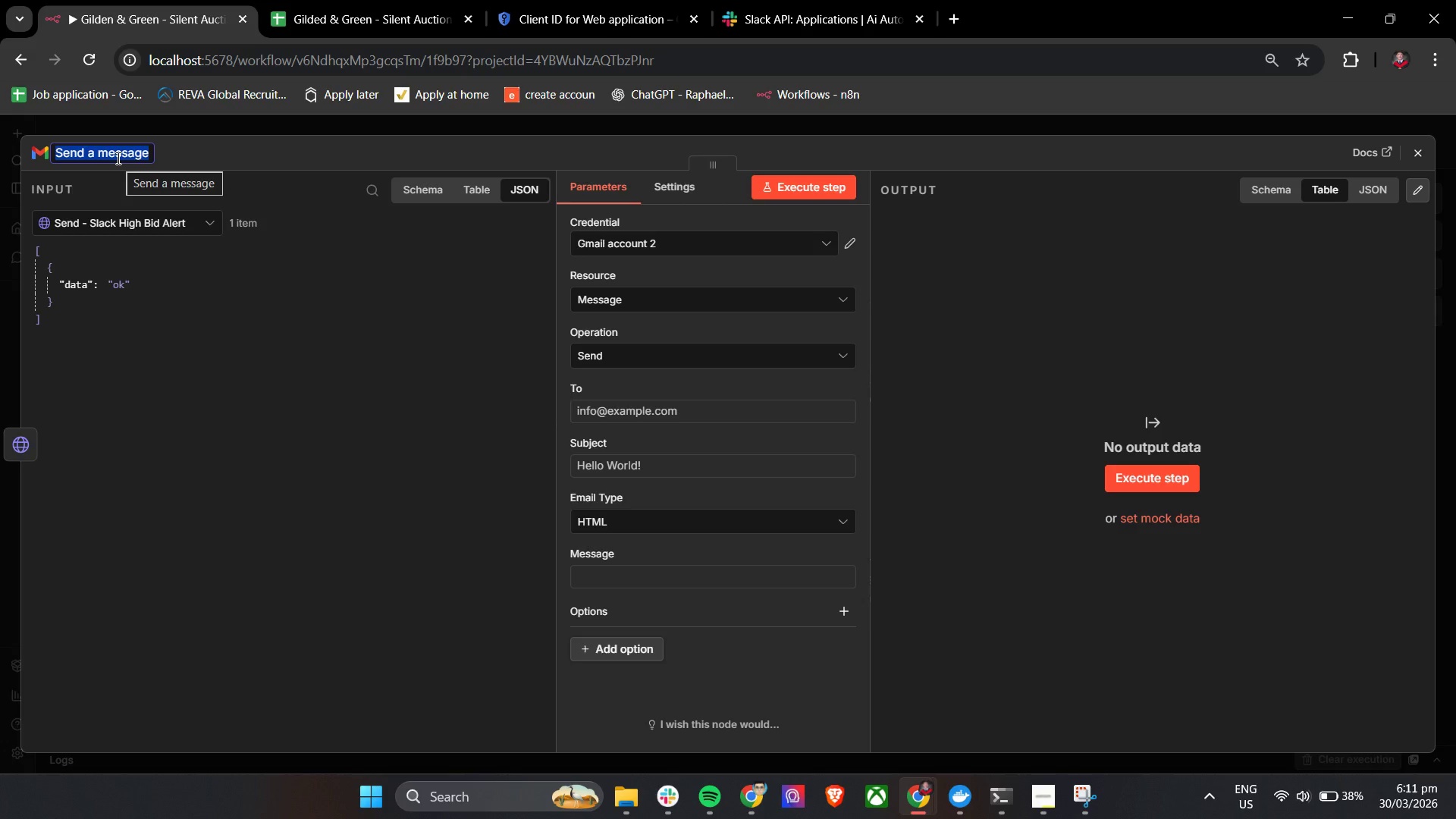 
key(ArrowRight)
 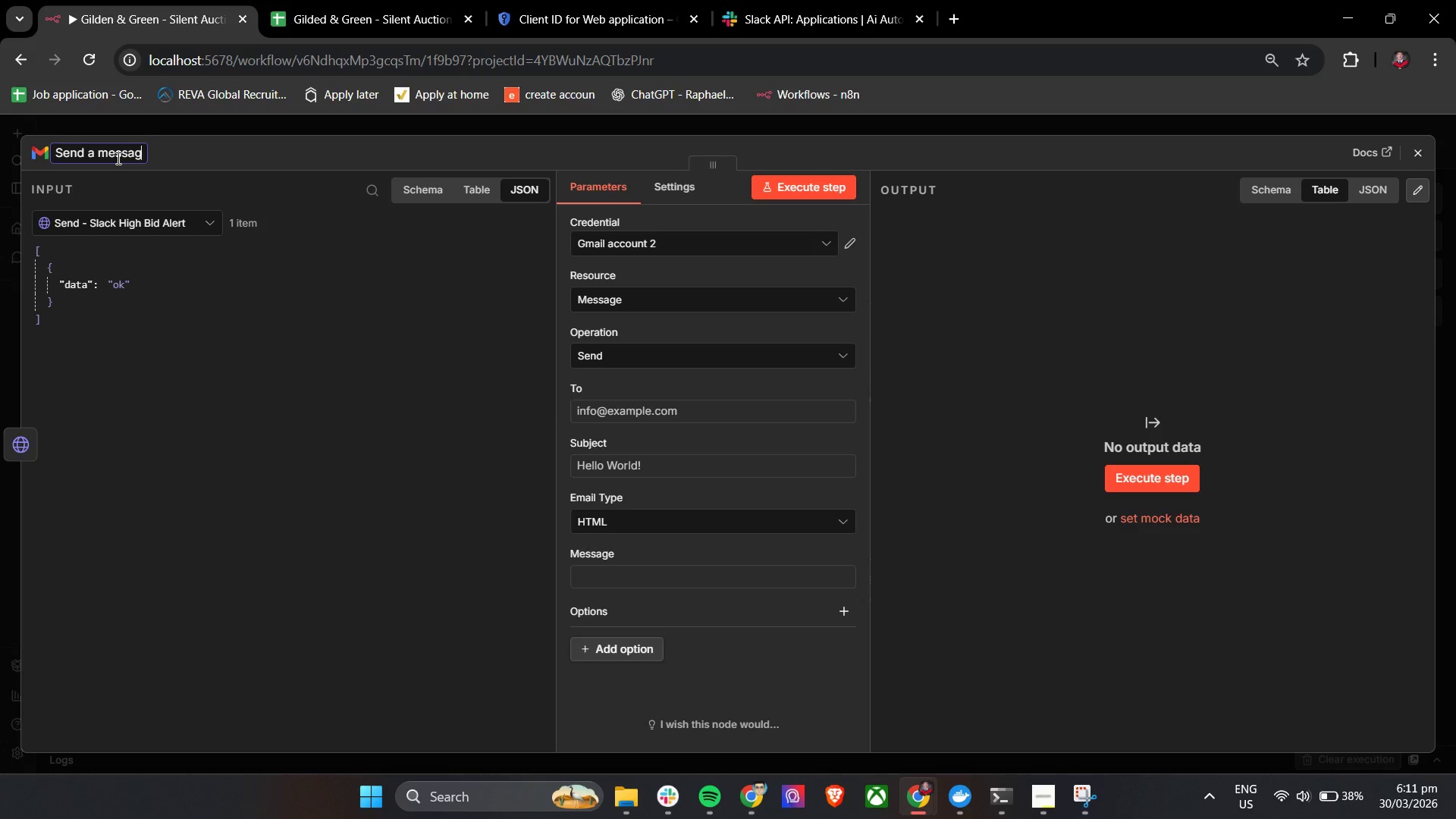 
hold_key(key=Backspace, duration=0.77)
 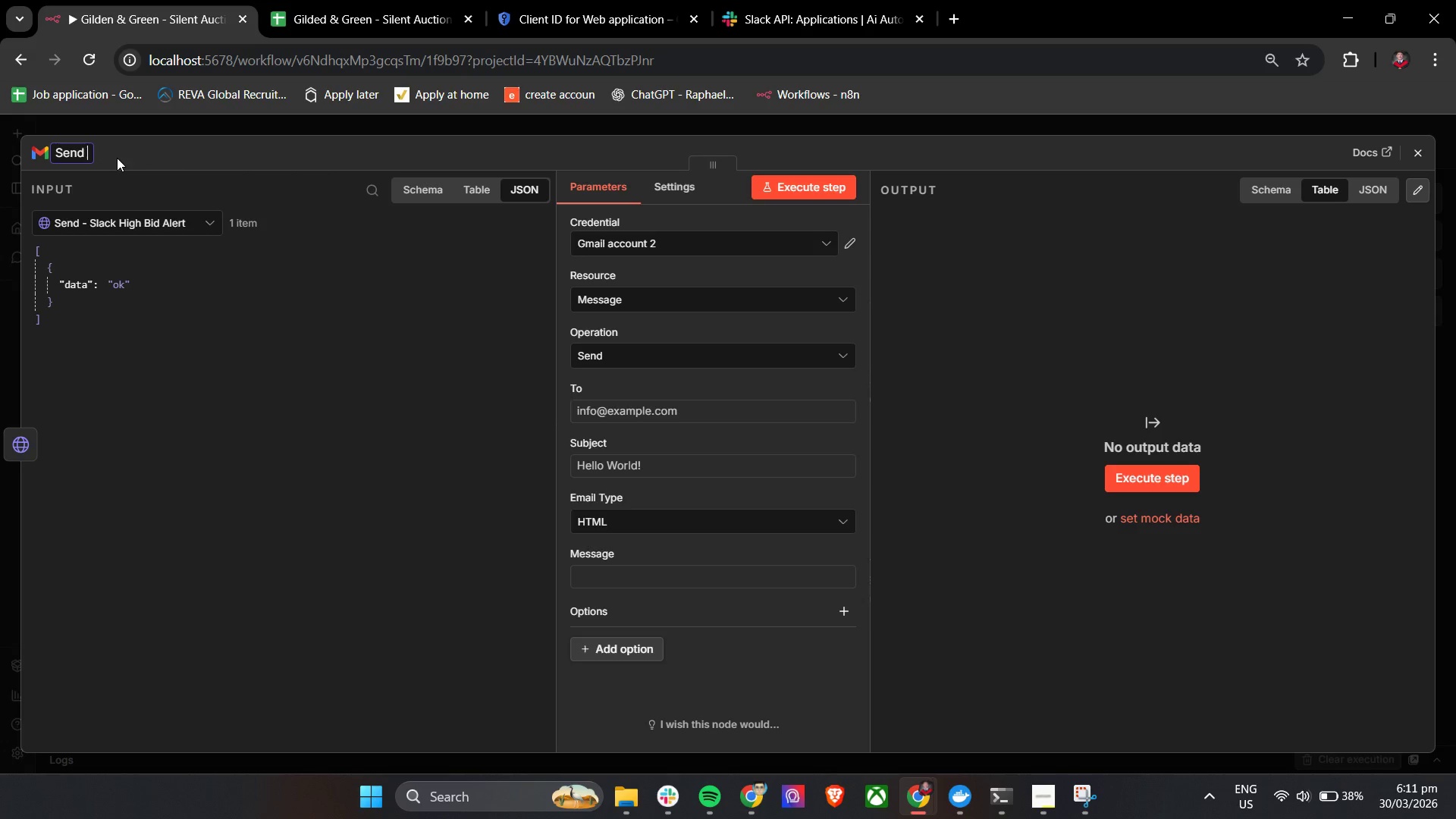 
key(Backspace)
type(- Bidde Confirmation Email)
 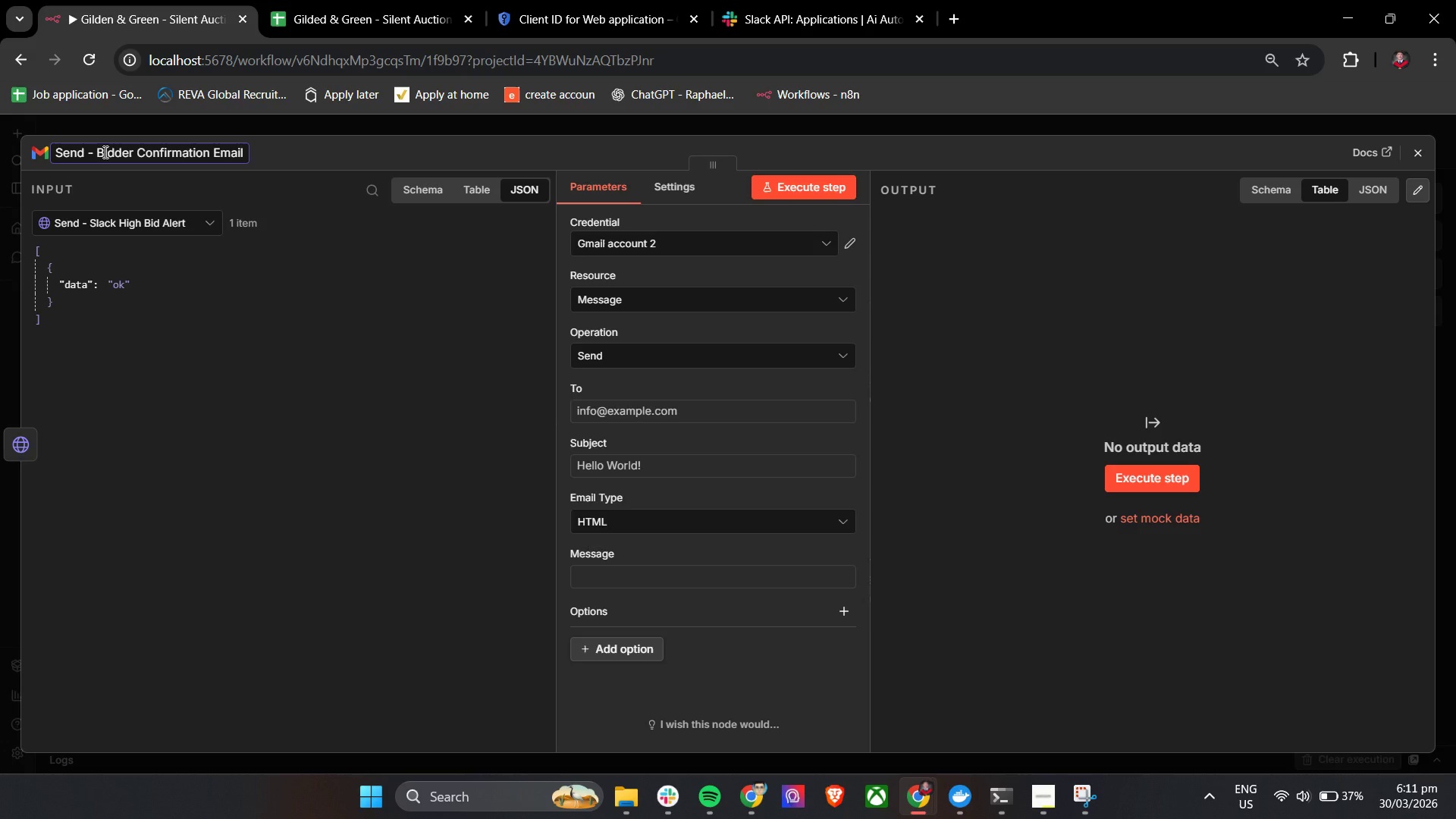 
left_click([276, 391])
 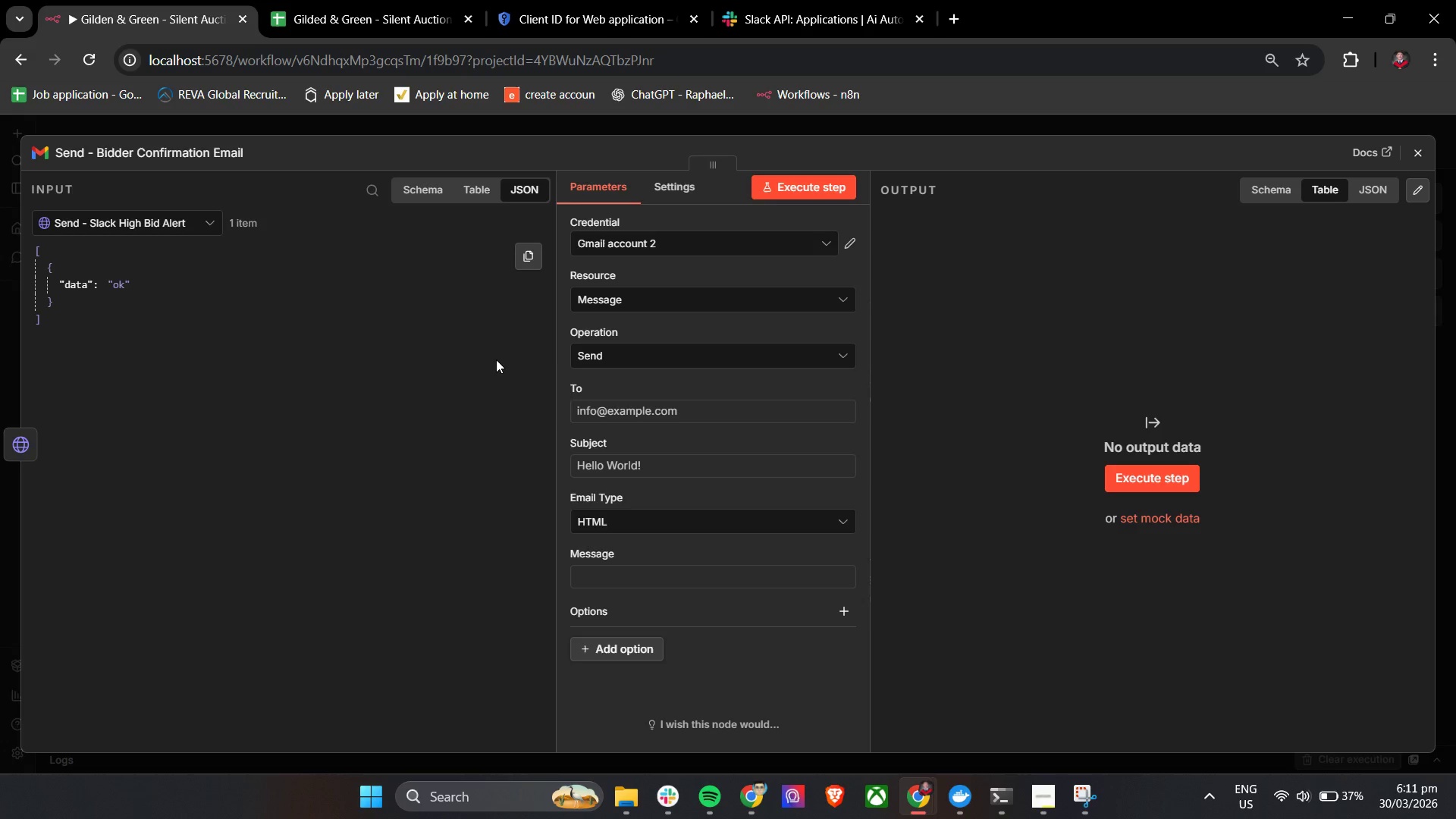 
left_click([654, 359])
 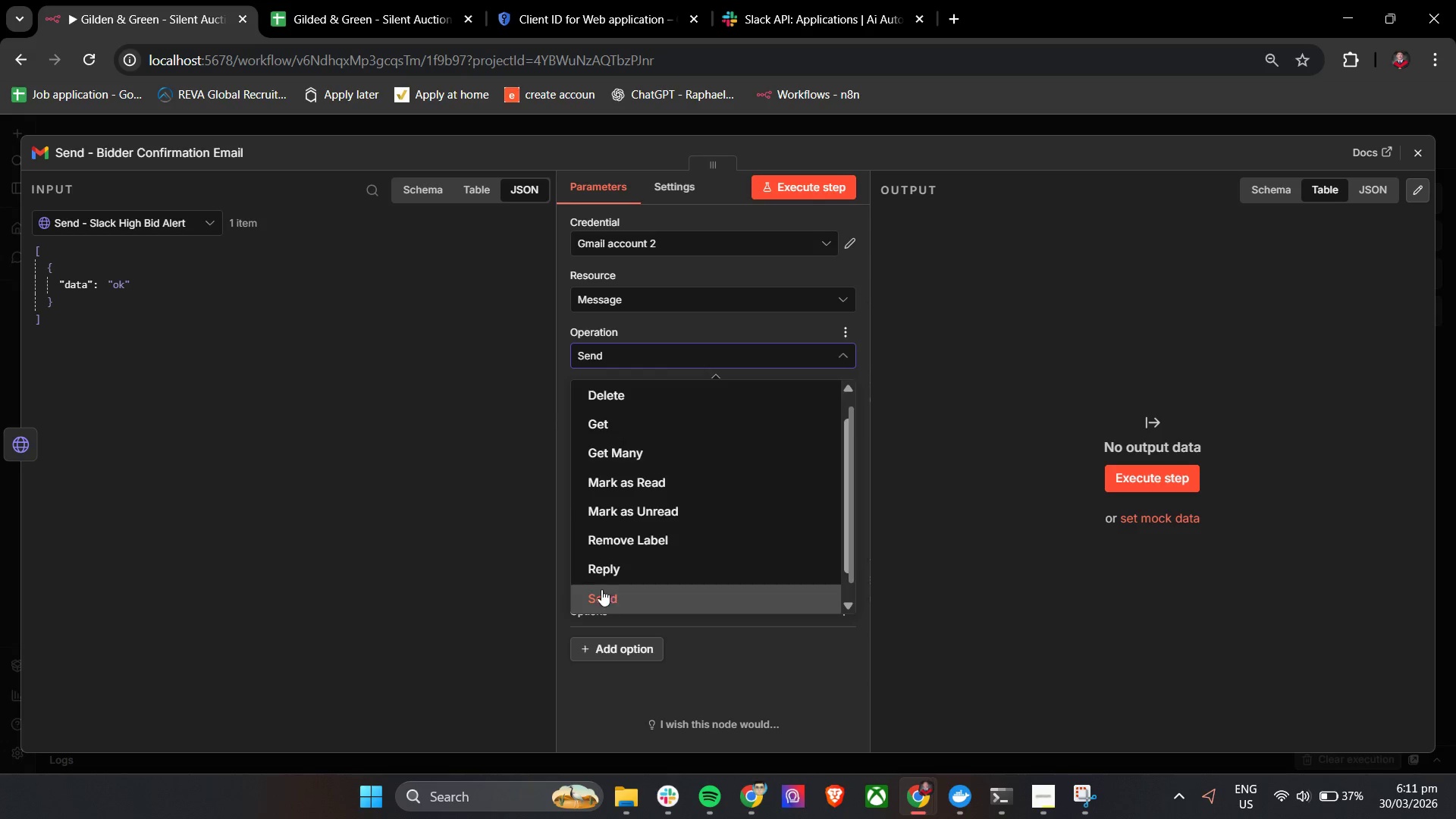 
left_click([609, 419])
 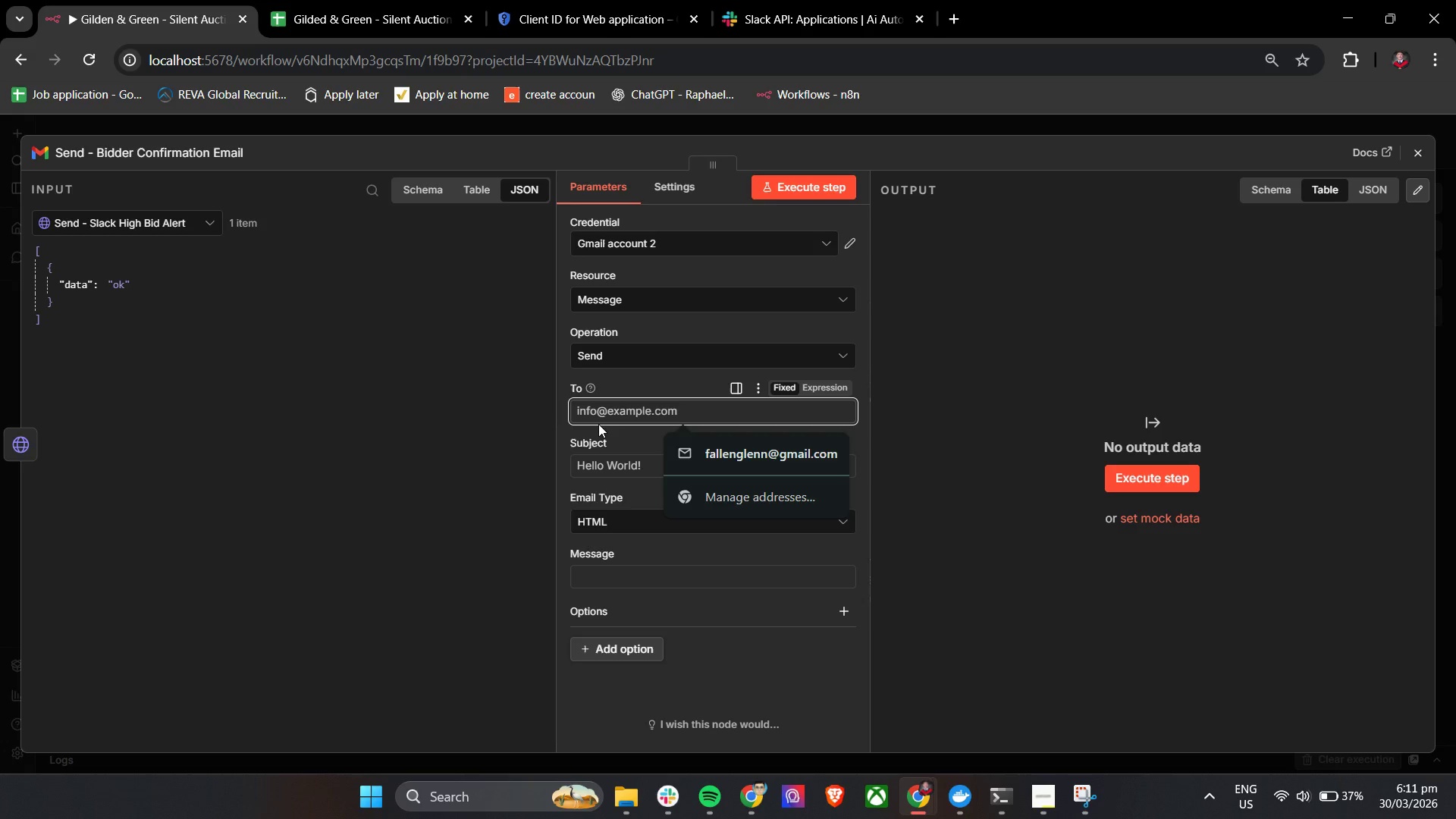 
wait(6.38)
 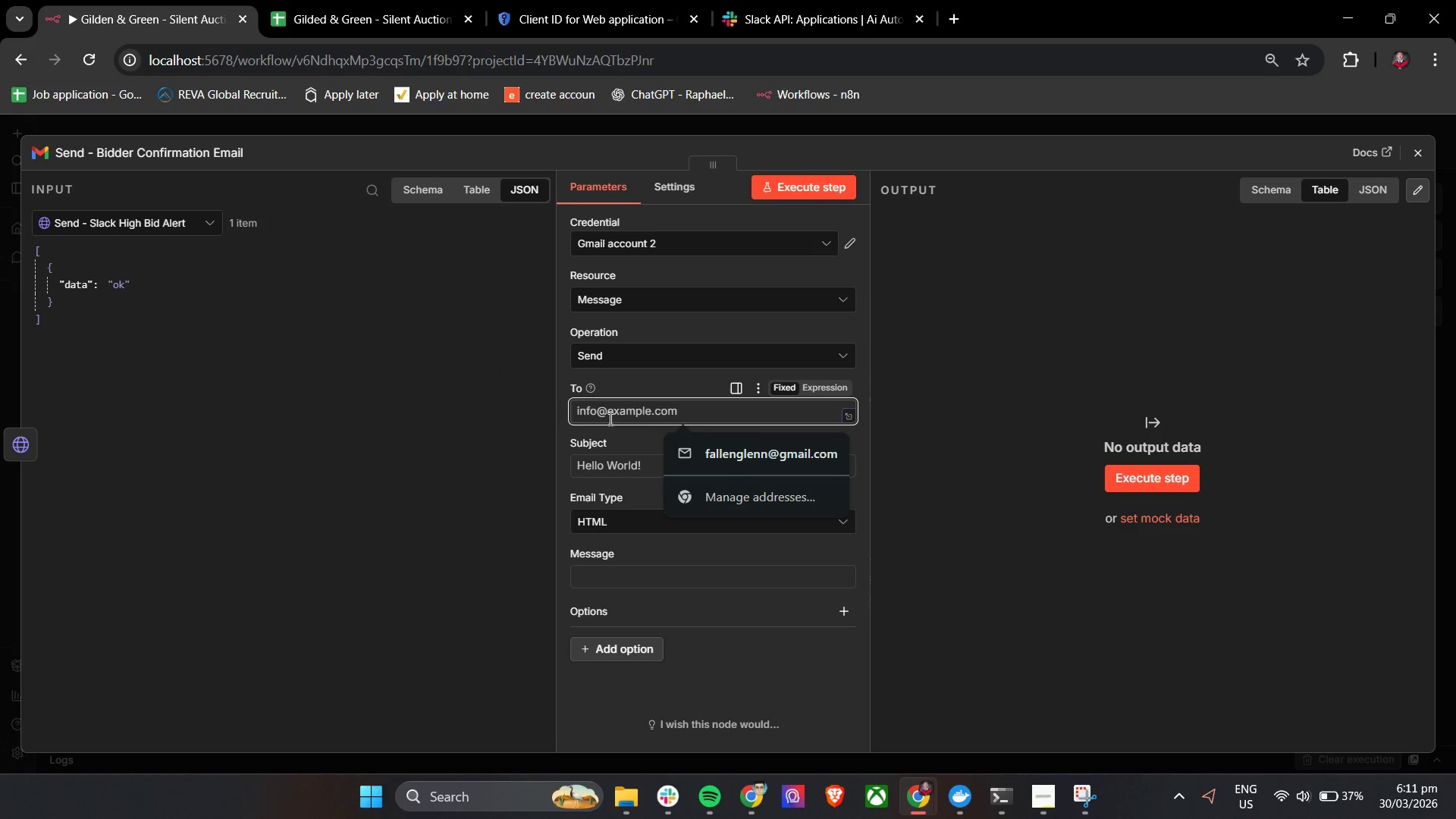 
left_click([1056, 794])